 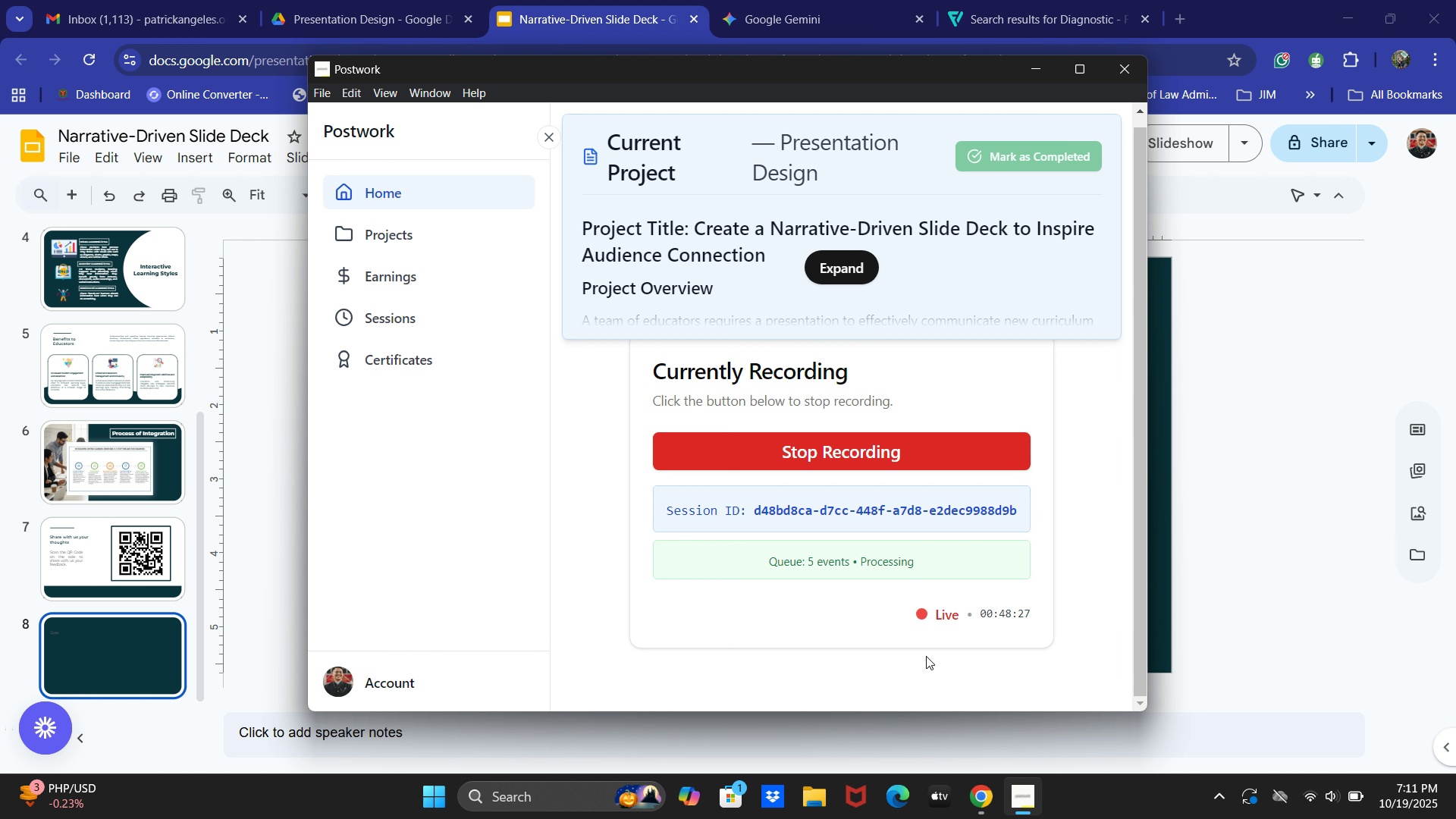 
key(Control+Z)
 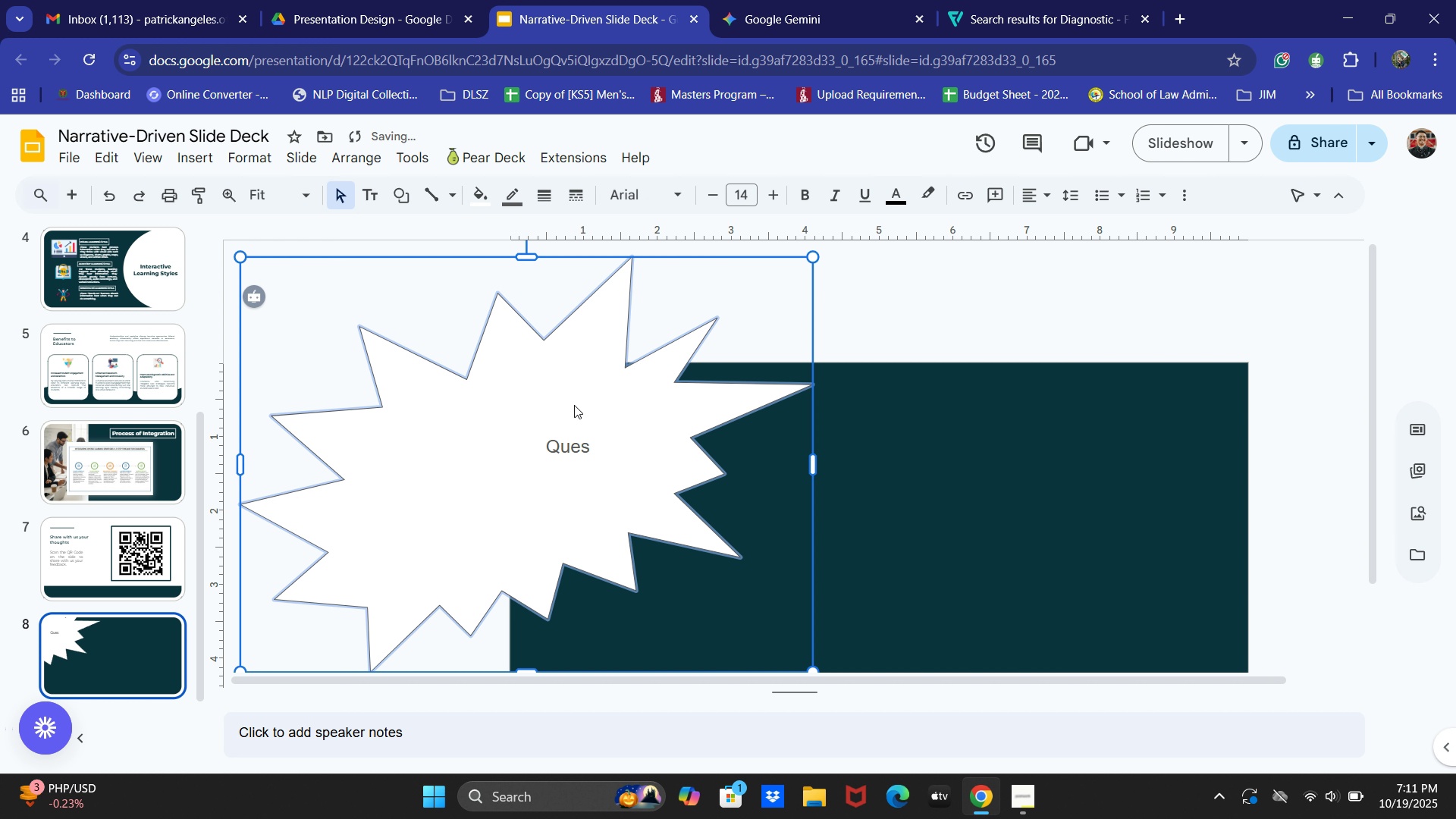 
key(Control+Z)
 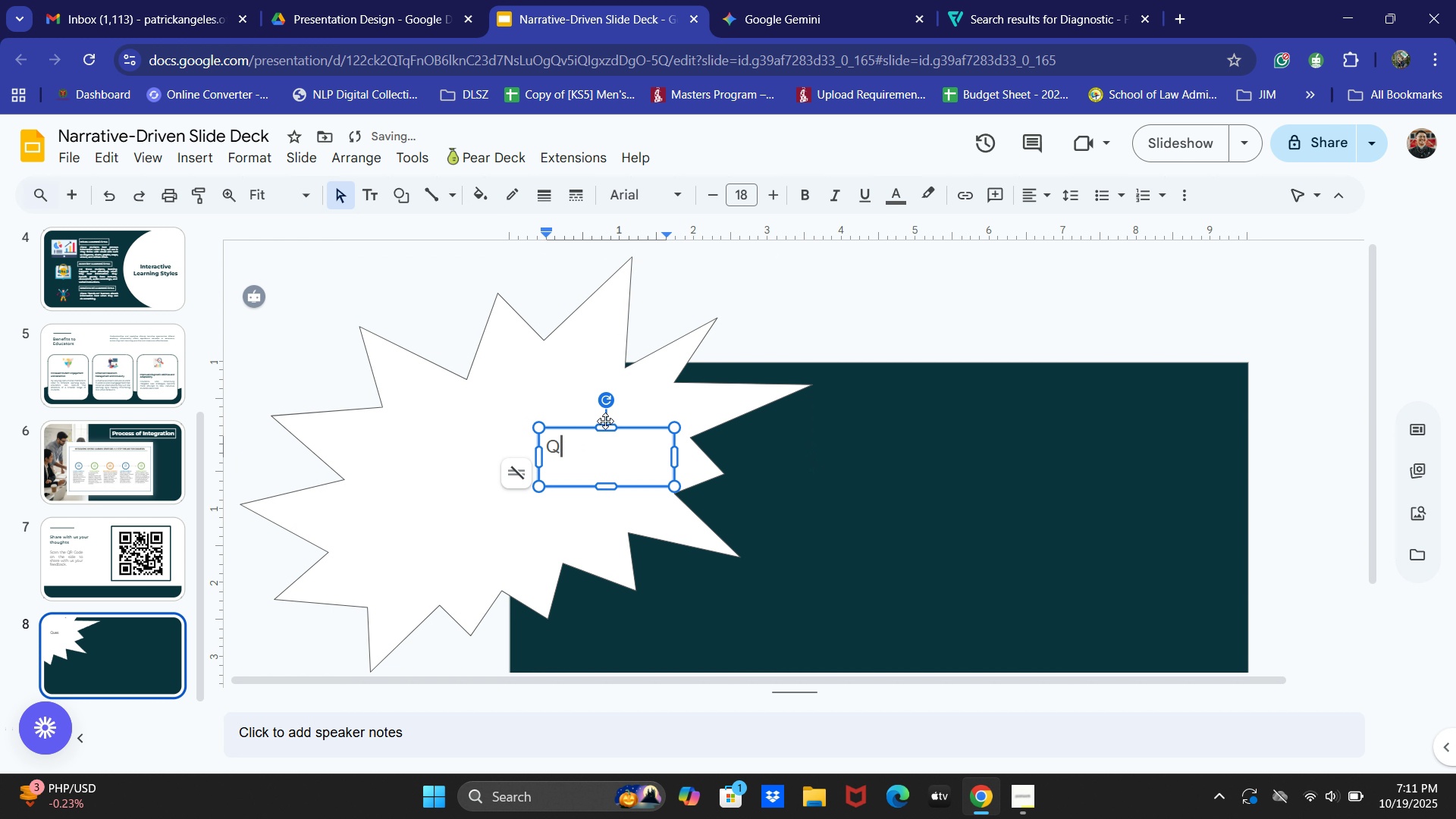 
key(Control+Backspace)
 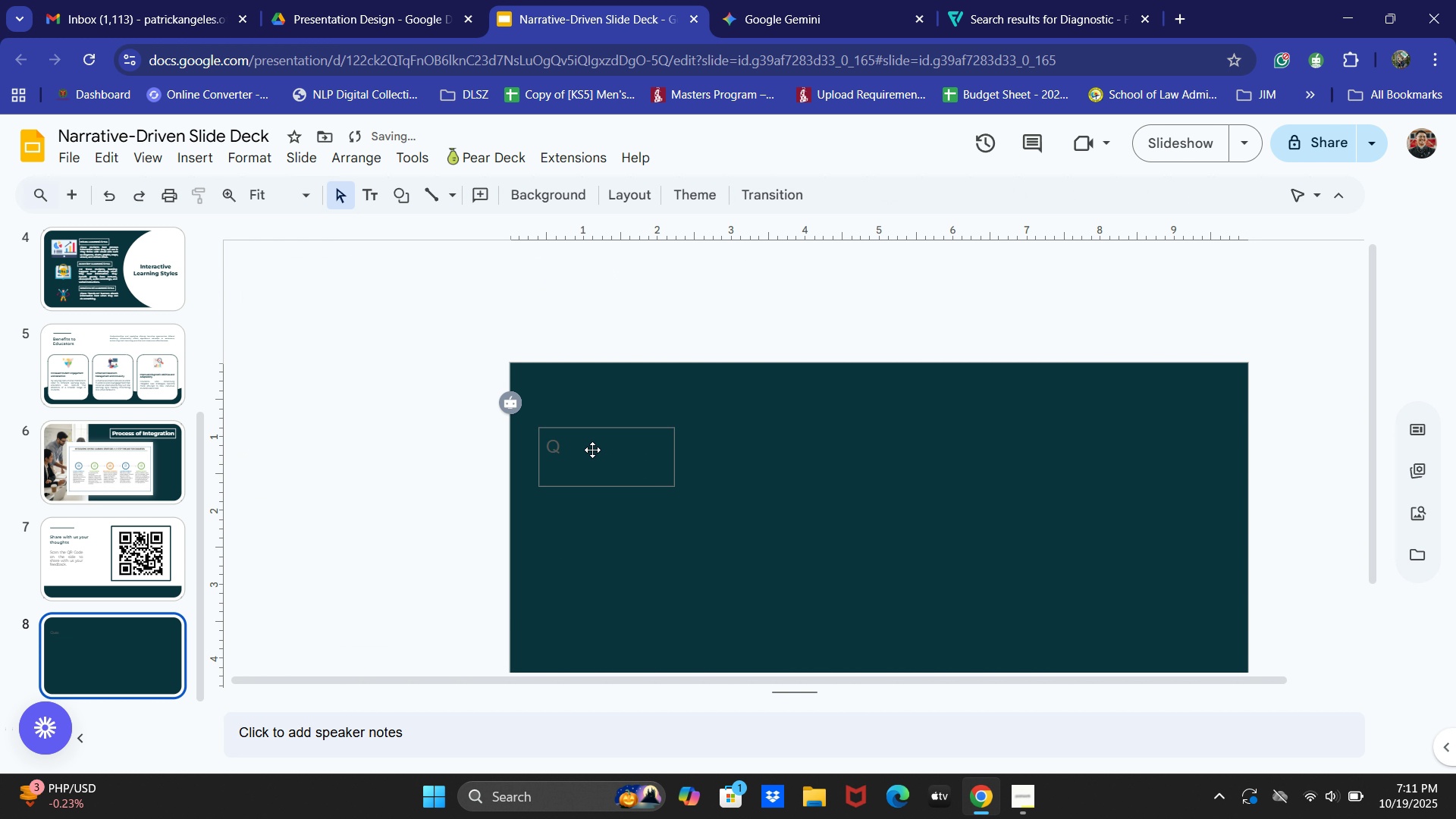 
left_click([598, 433])
 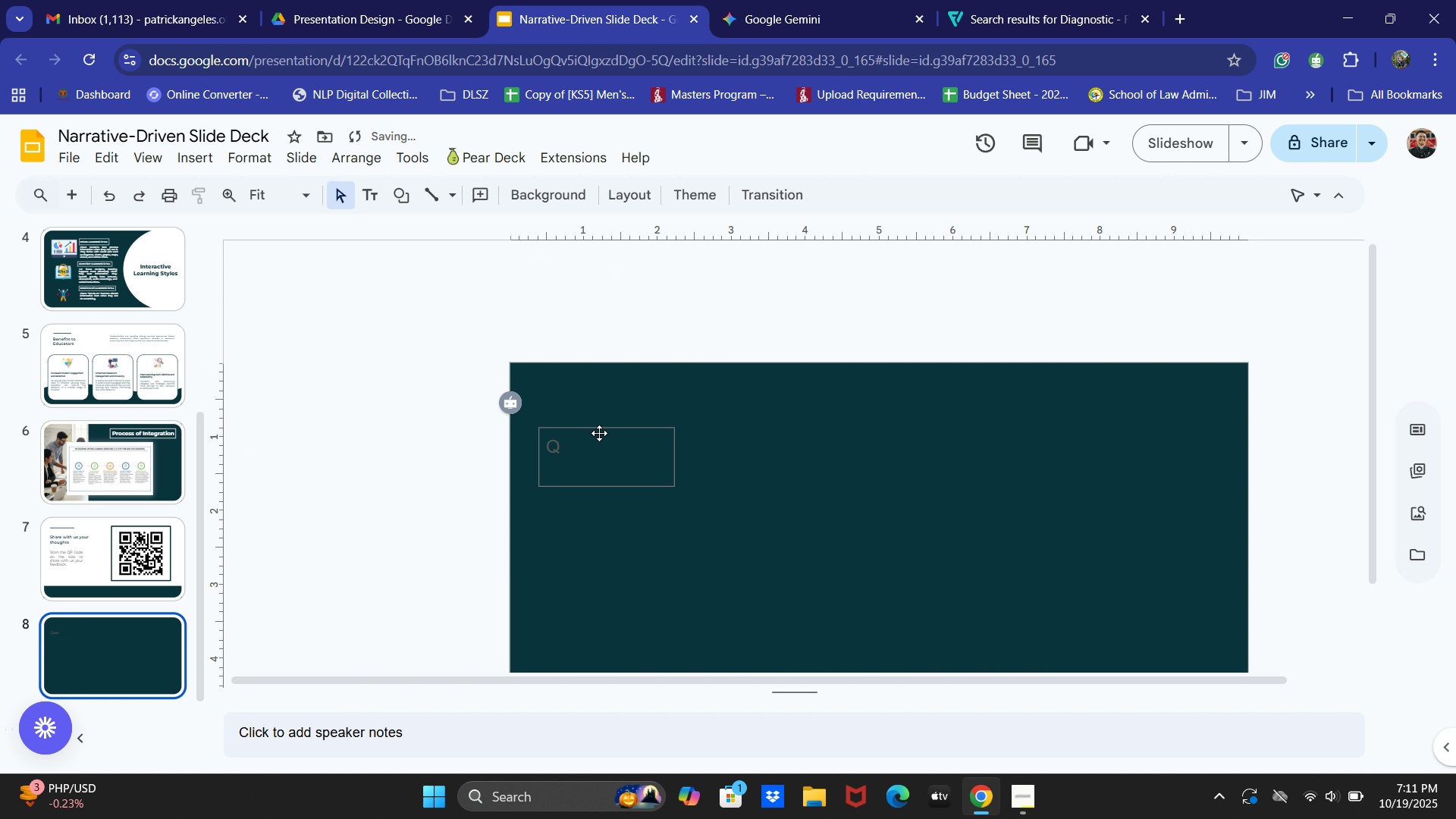 
key(Control+Backspace)
 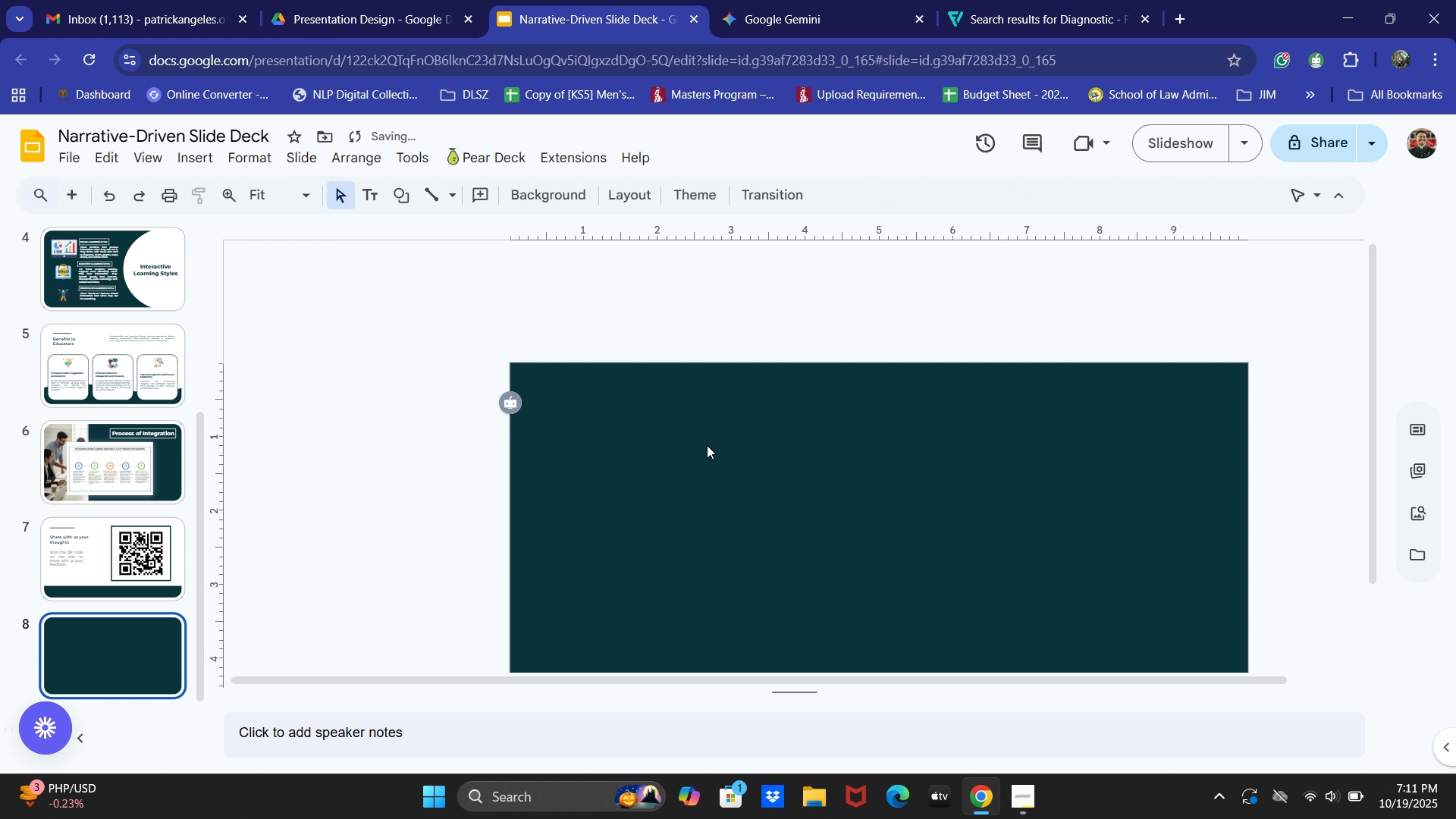 
scroll: coordinate [869, 405], scroll_direction: down, amount: 7.0
 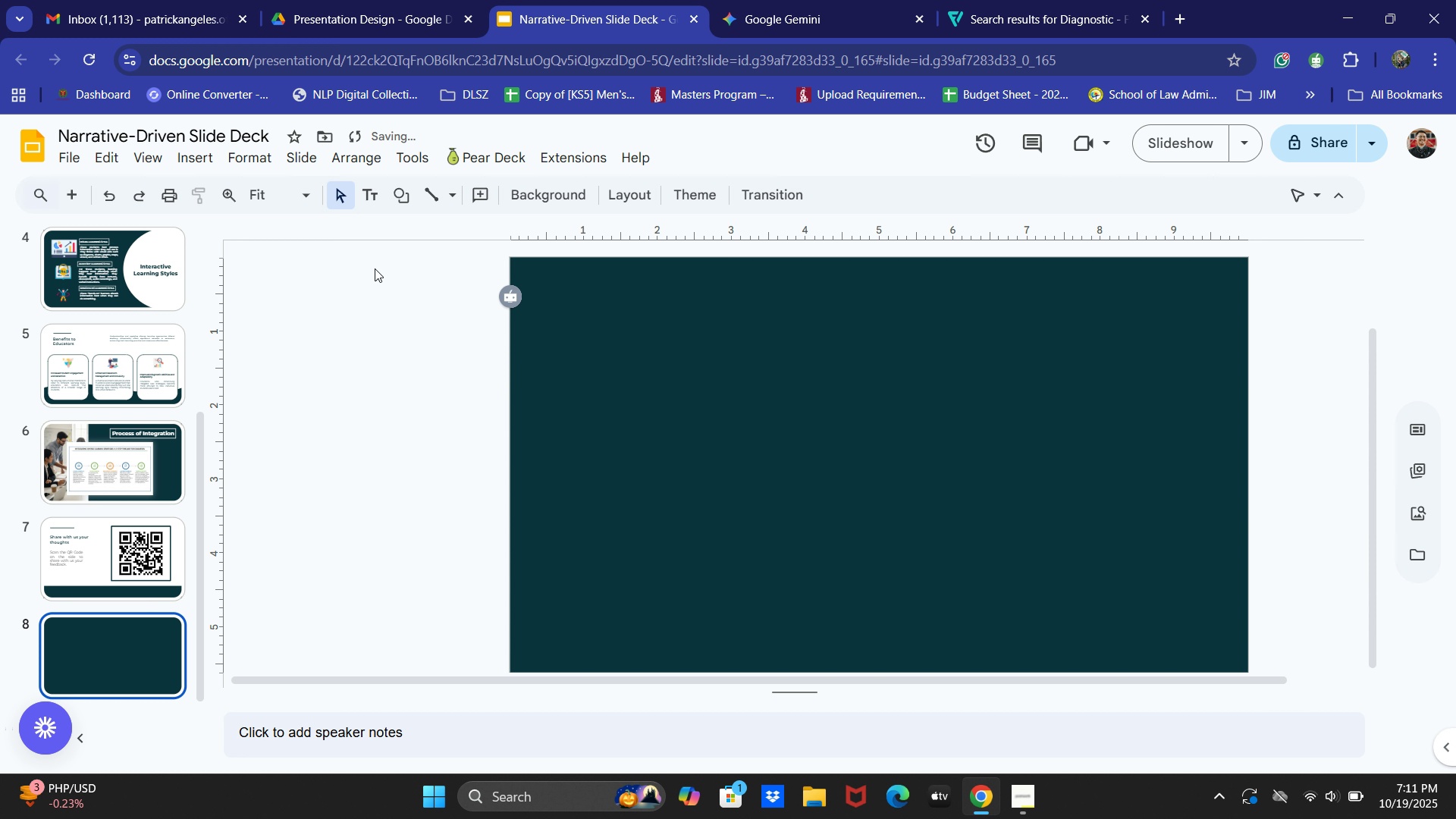 
left_click([394, 193])
 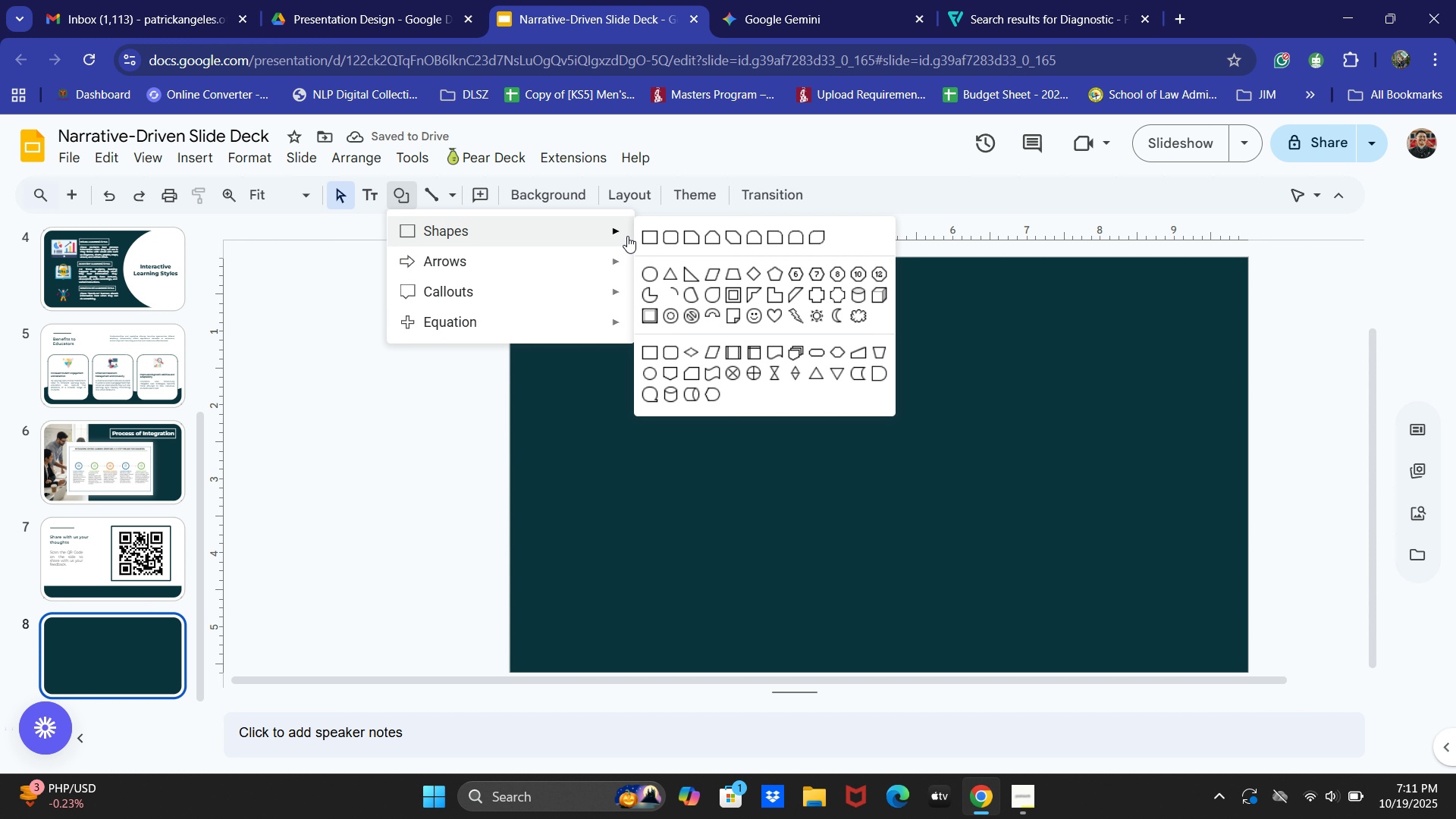 
left_click([645, 234])
 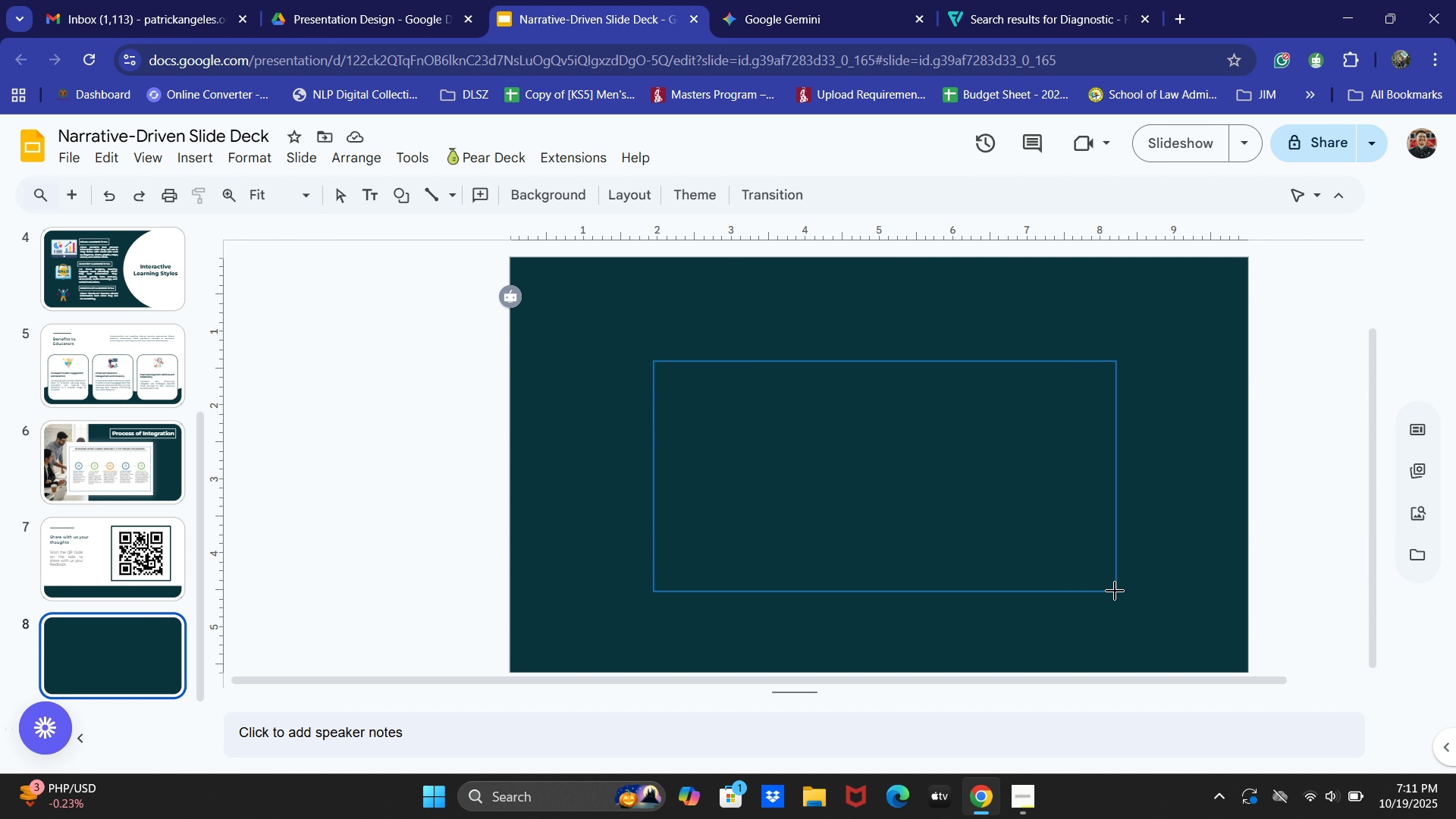 
scroll: coordinate [897, 503], scroll_direction: down, amount: 2.0
 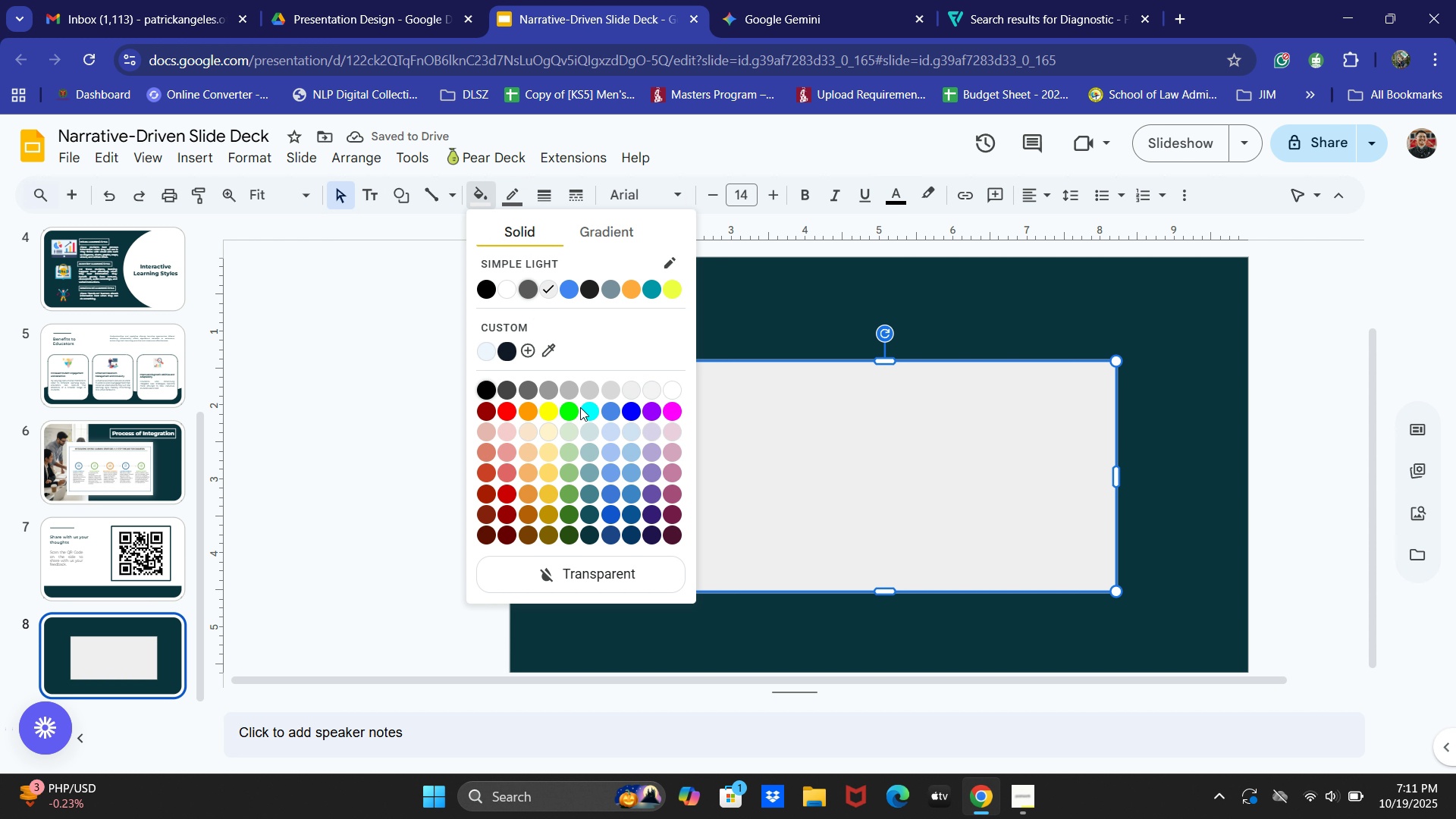 
left_click([600, 573])
 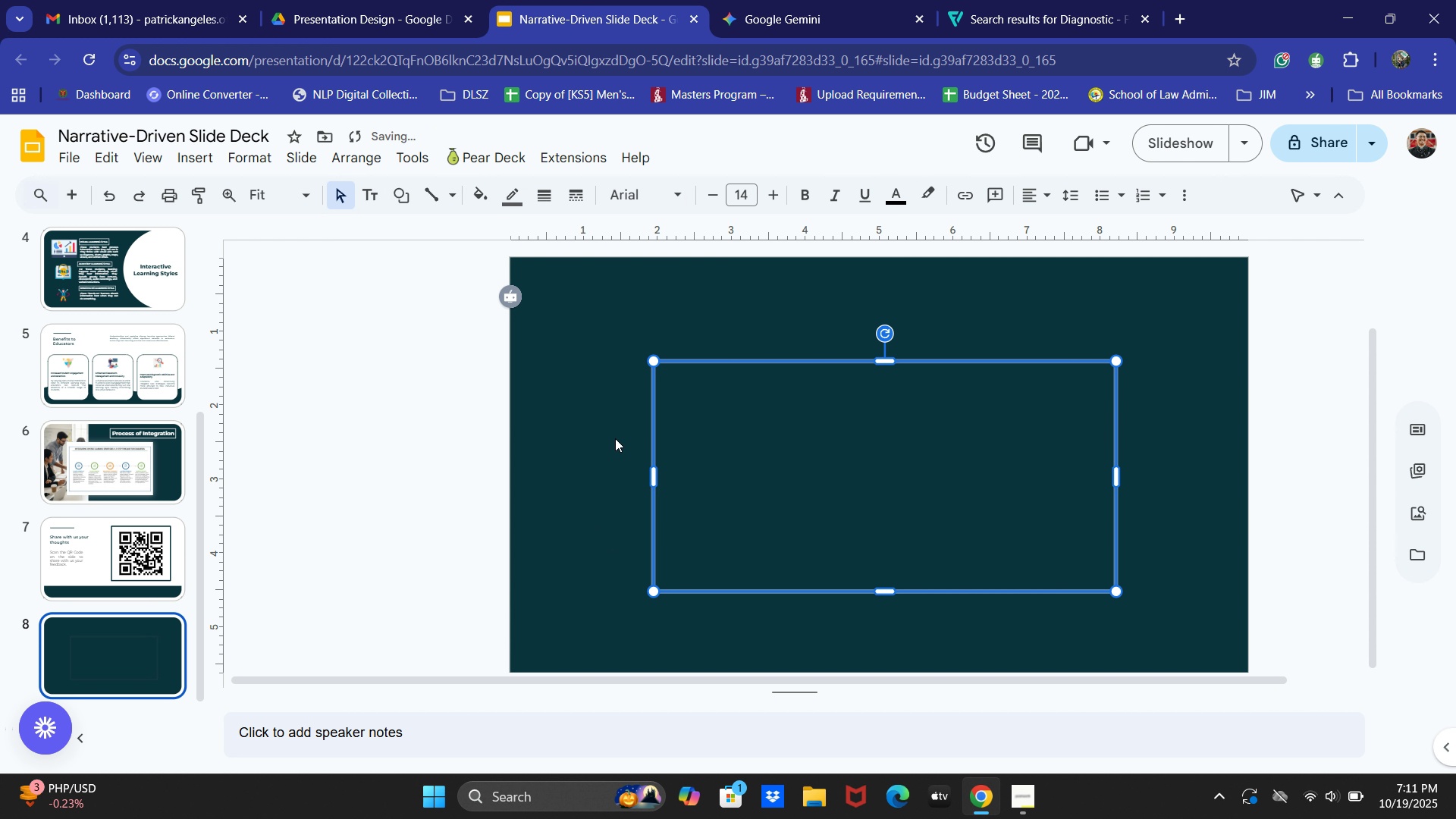 
key(Control+Z)
 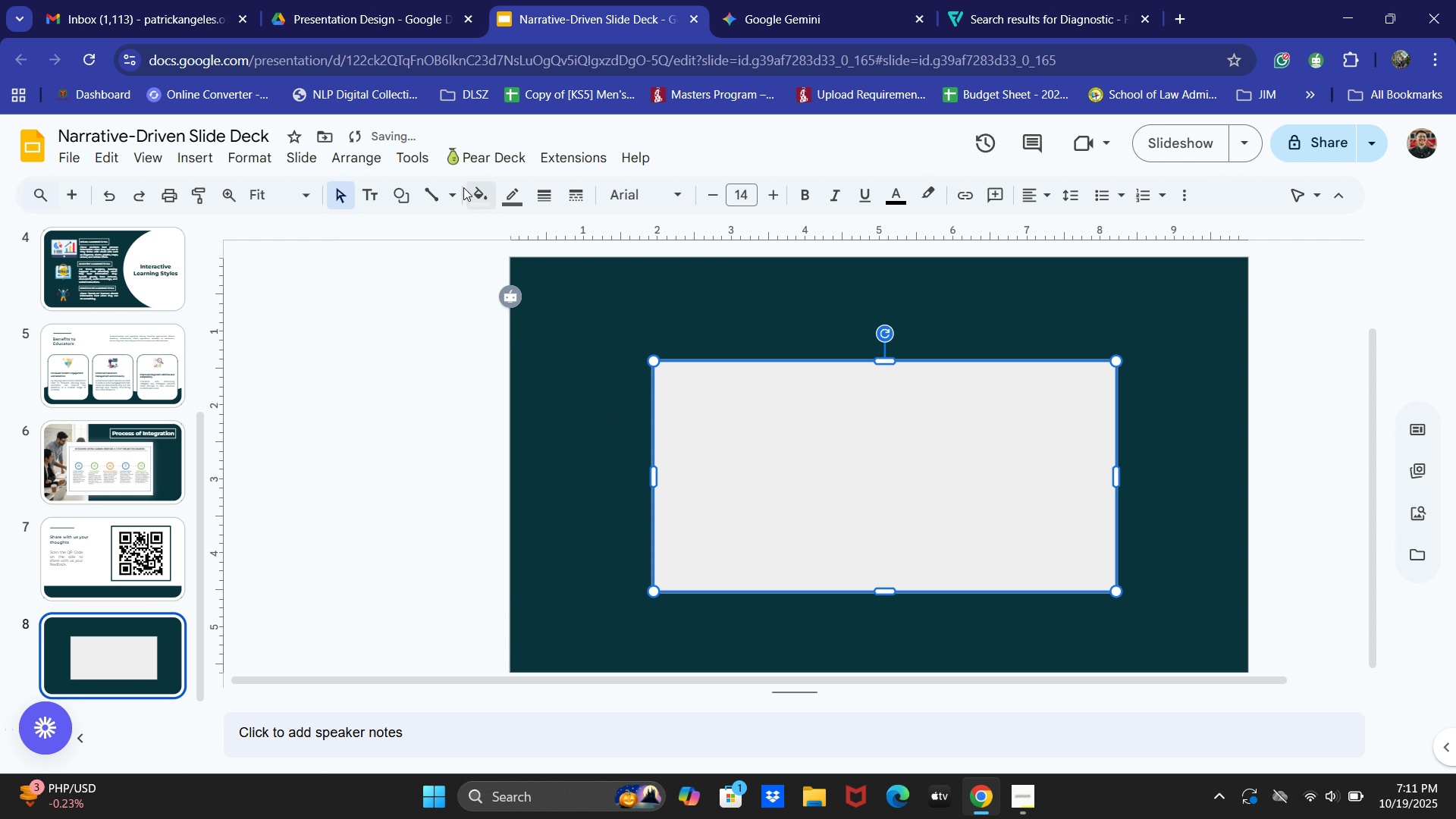 
left_click([479, 196])
 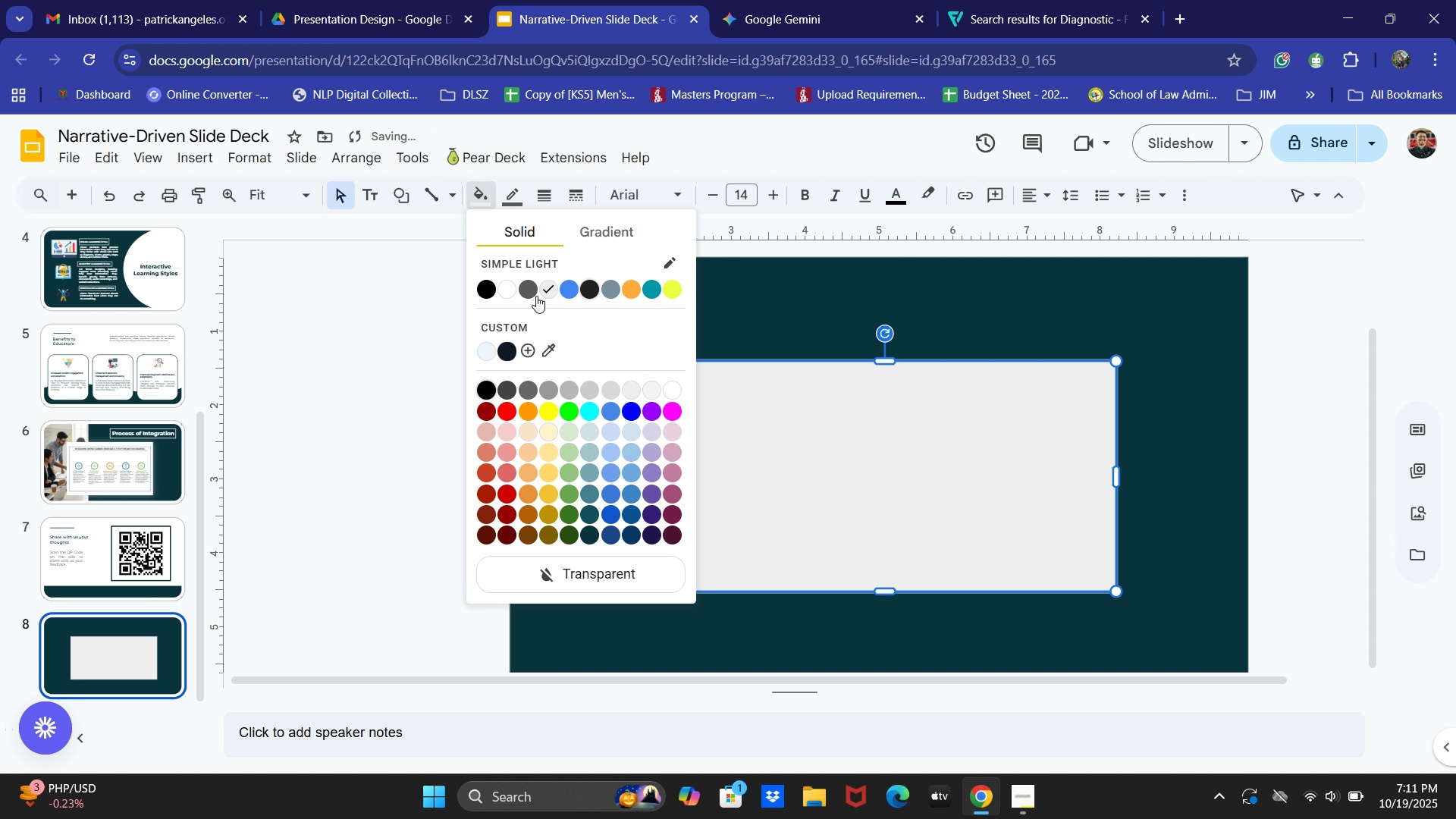 
left_click([504, 287])
 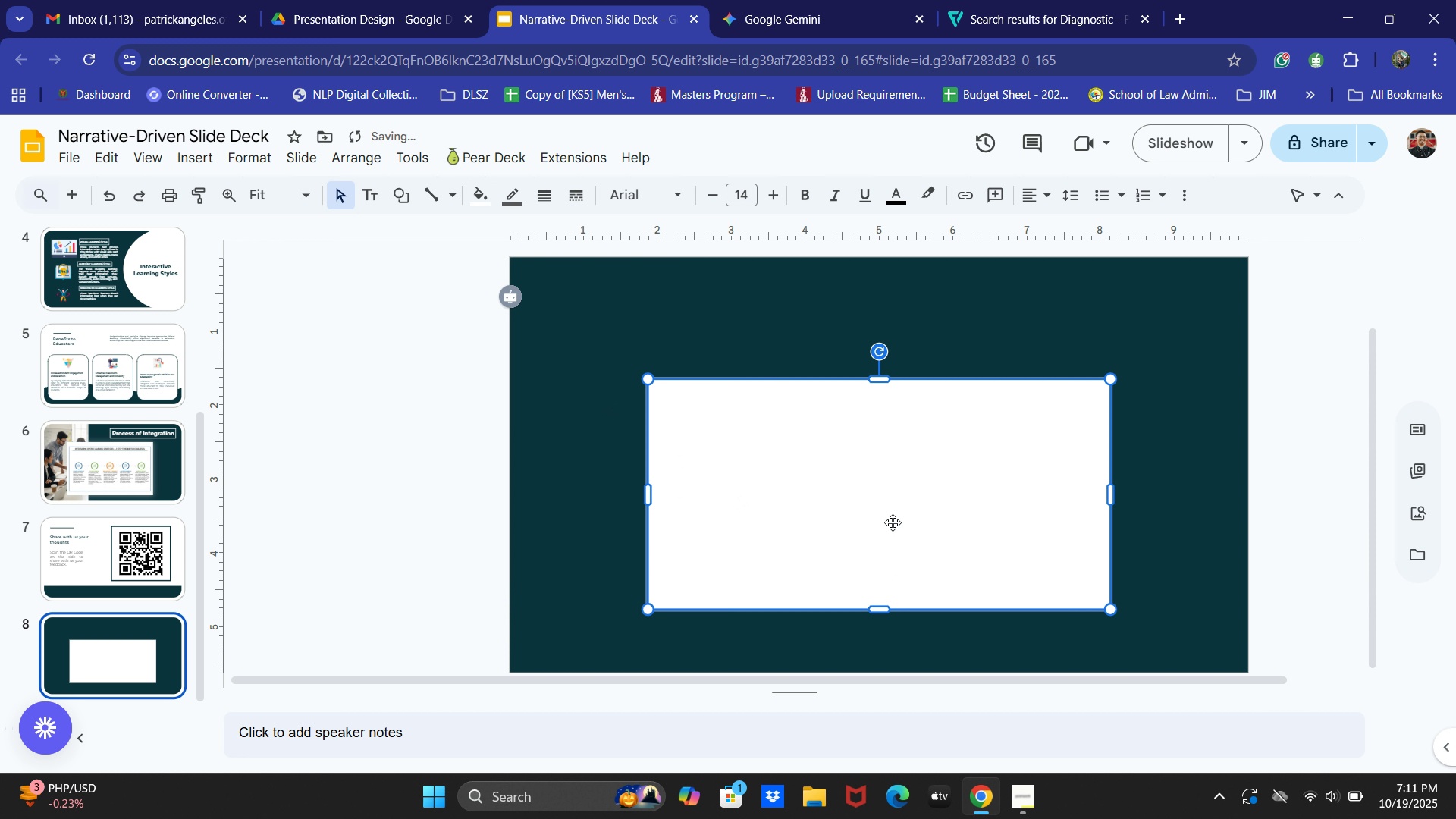 
scroll: coordinate [898, 514], scroll_direction: down, amount: 2.0